 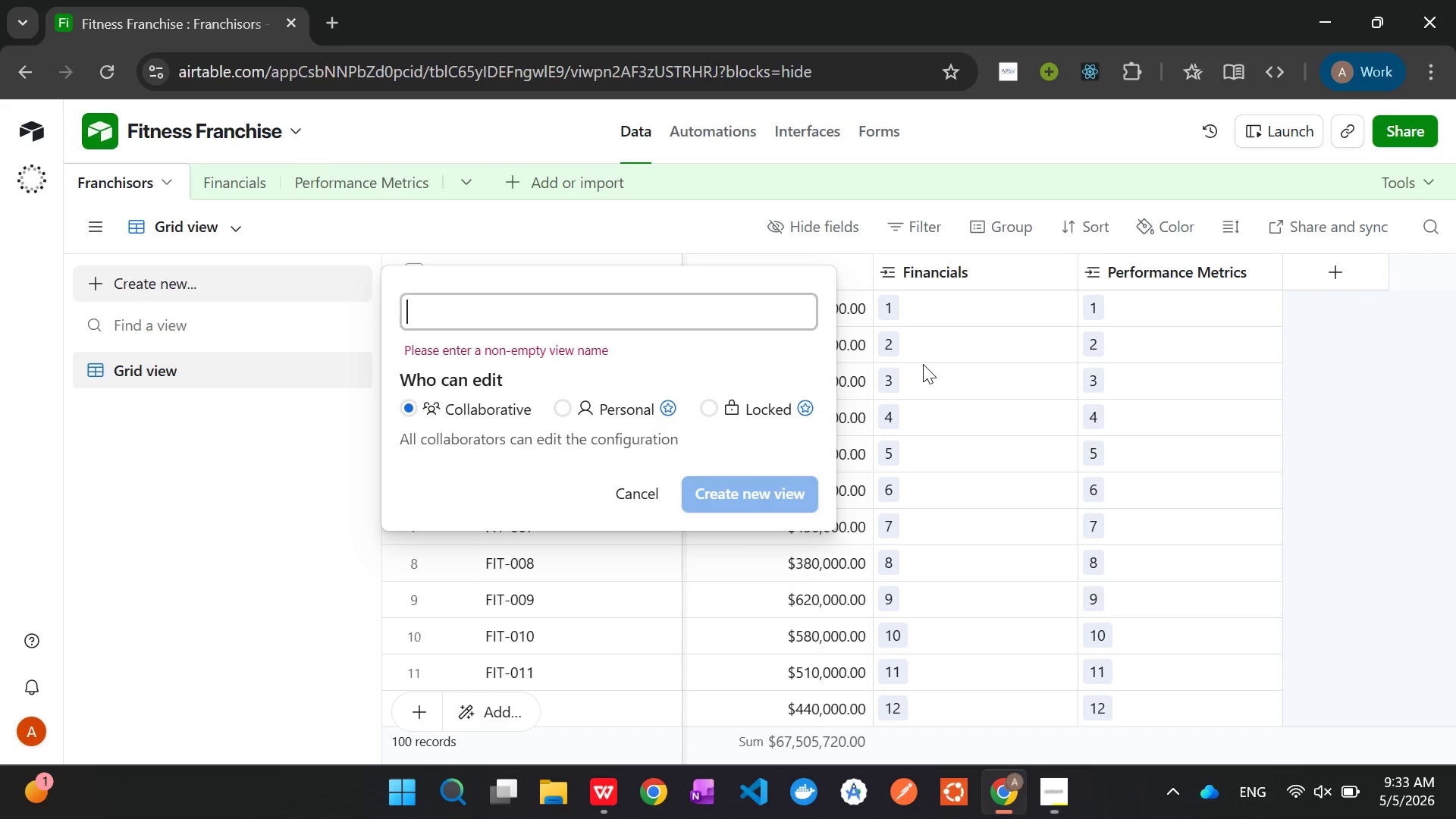 
type(Brand Discovery)
 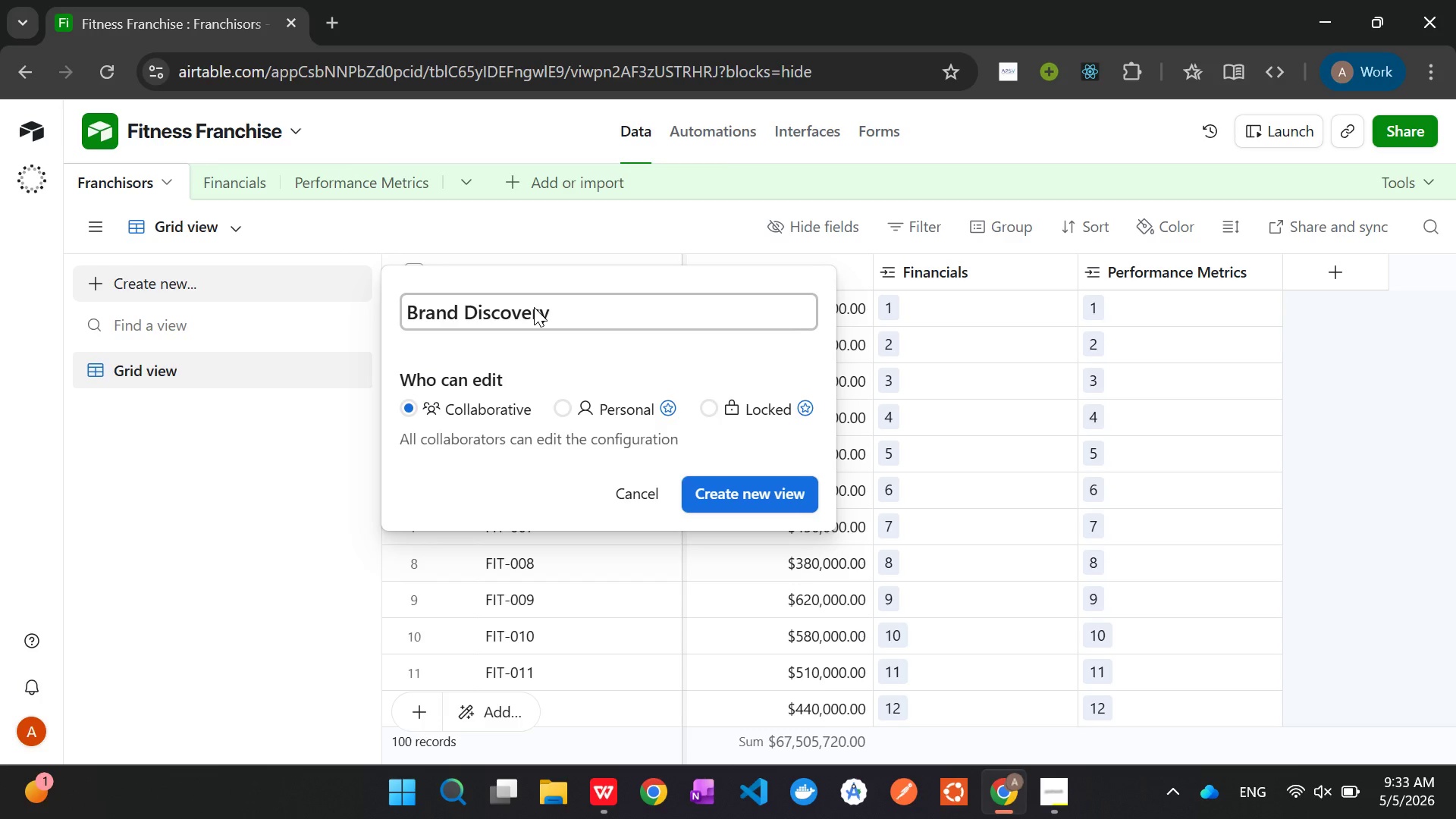 
key(Enter)
 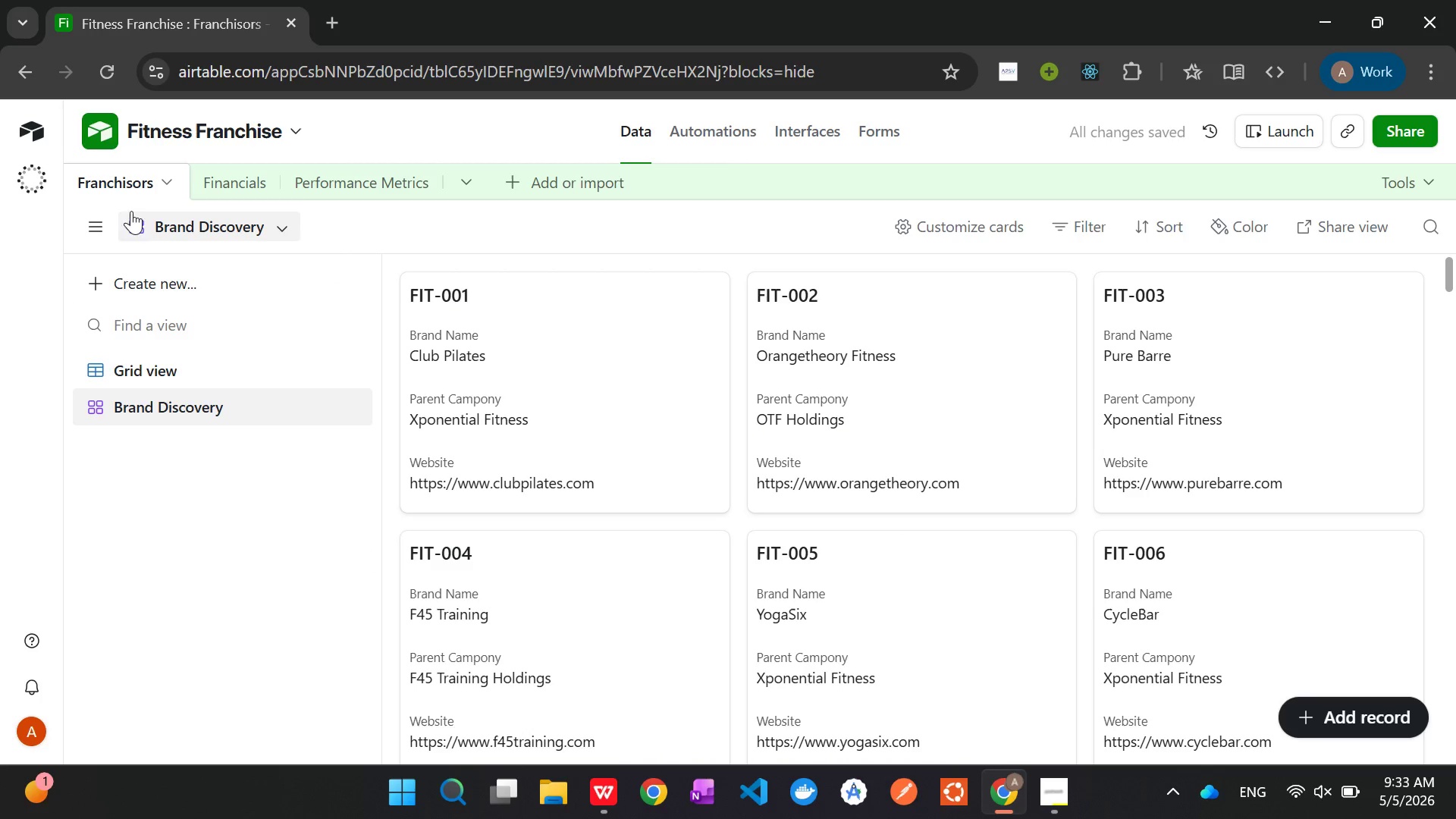 
wait(8.69)
 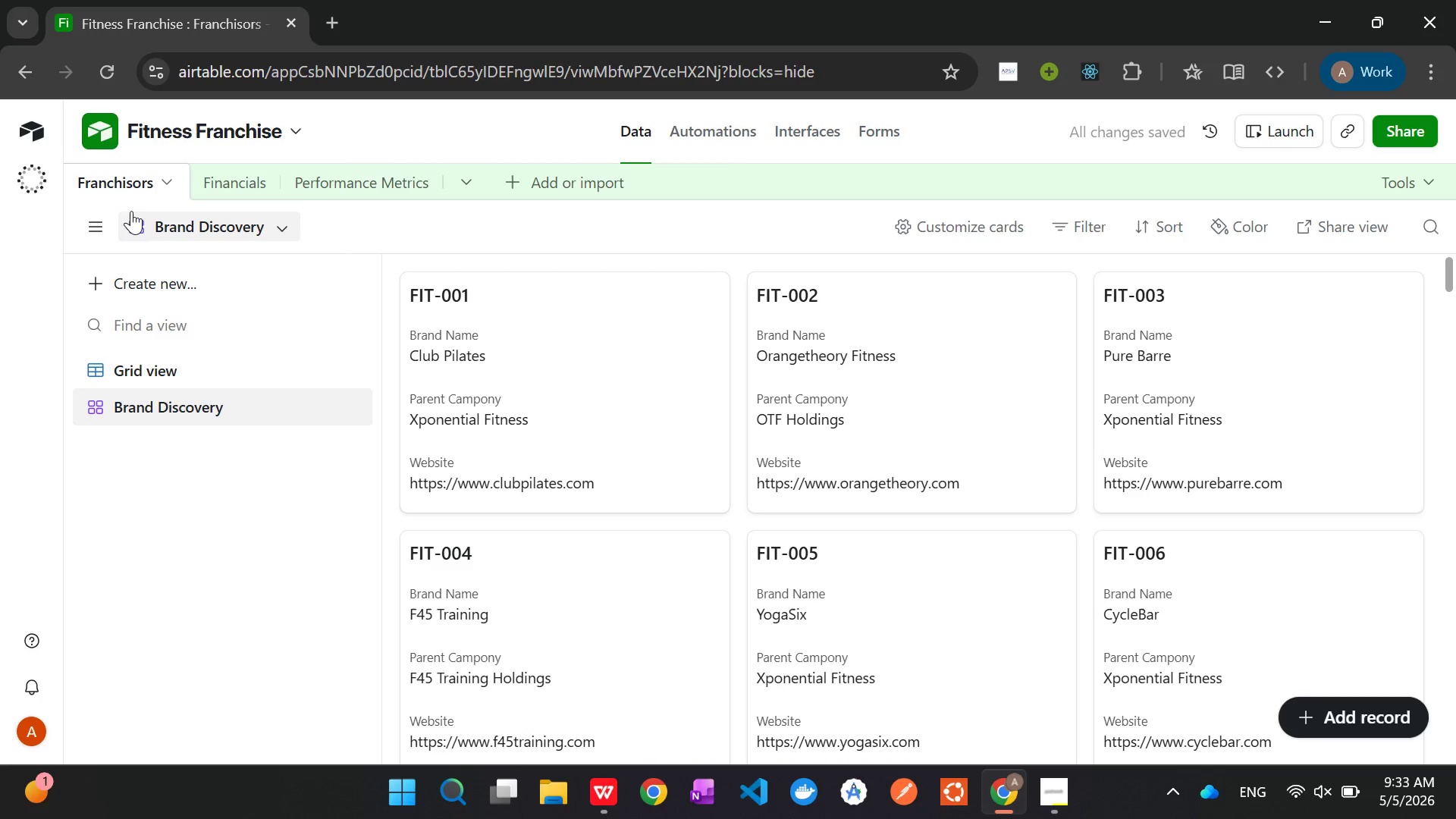 
left_click([146, 369])
 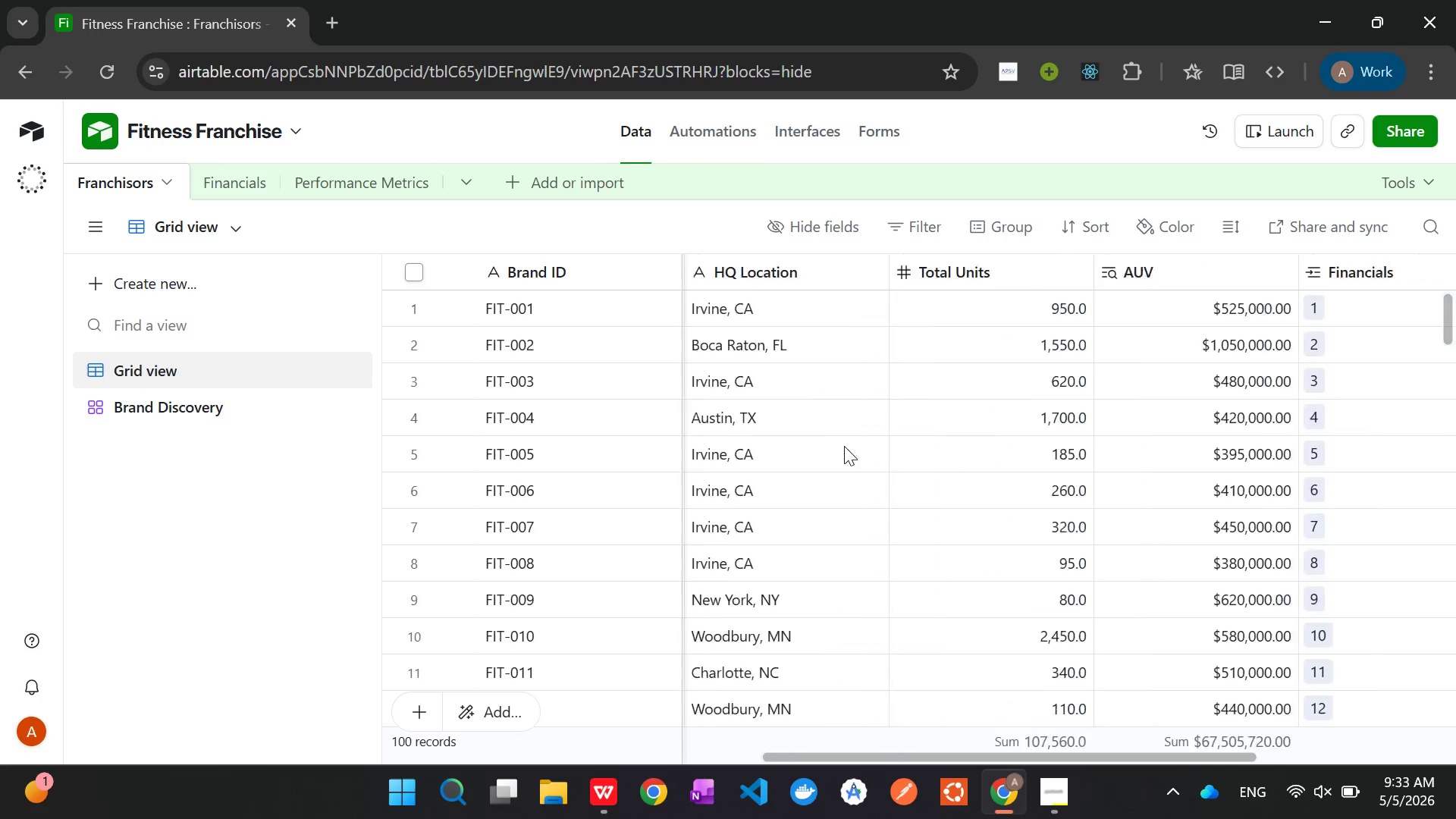 
wait(9.94)
 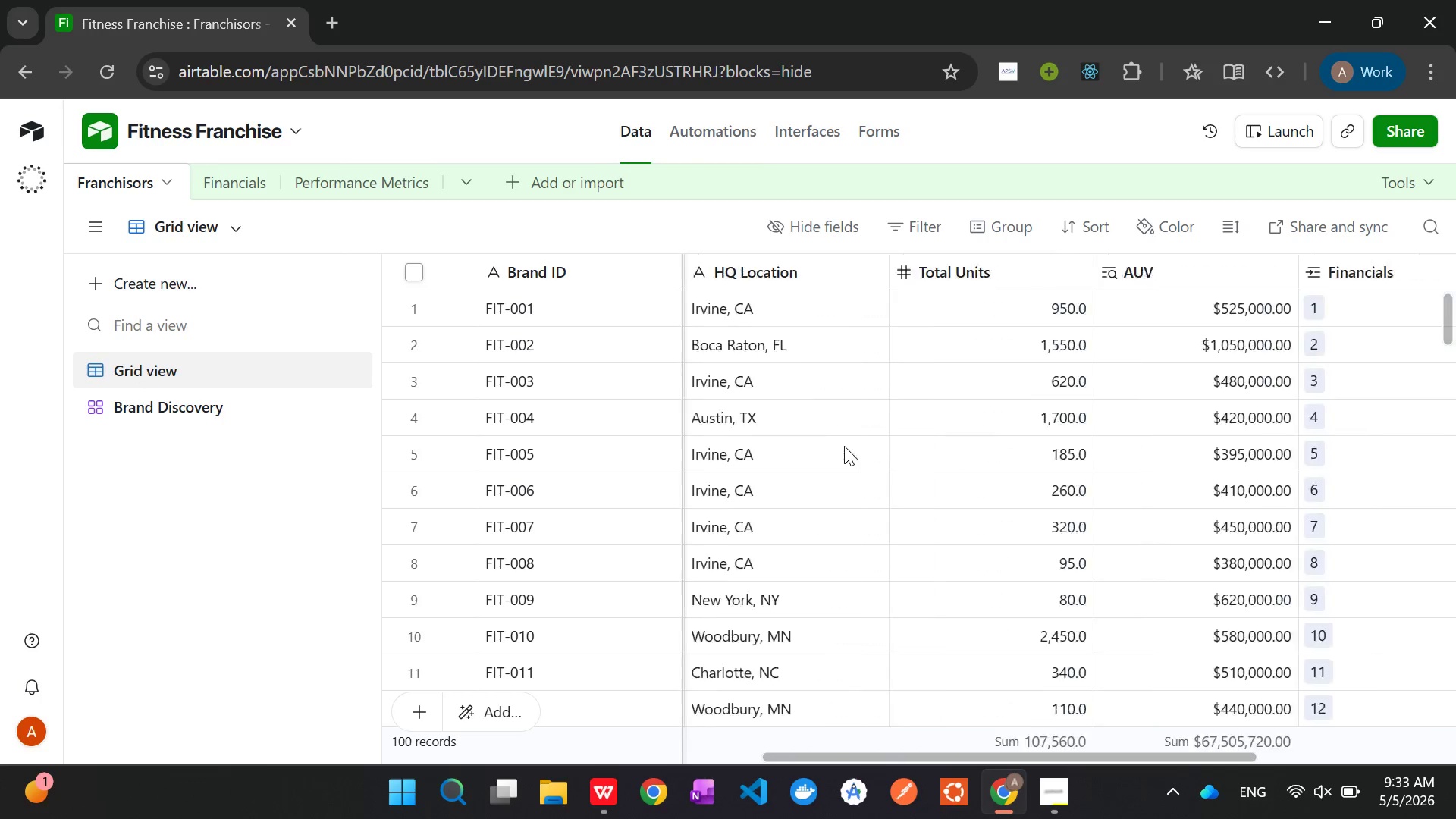 
right_click([1041, 275])
 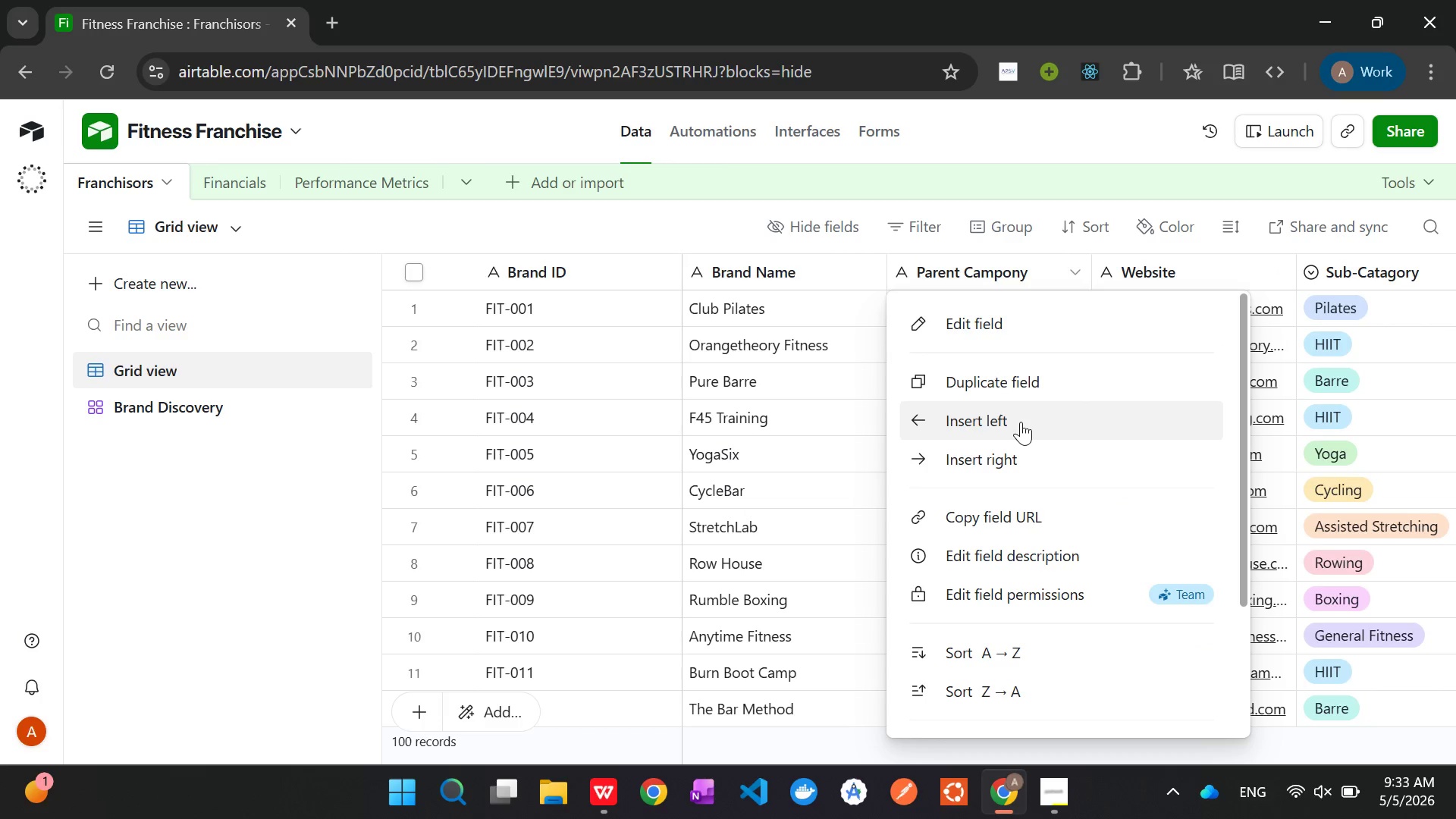 
wait(5.61)
 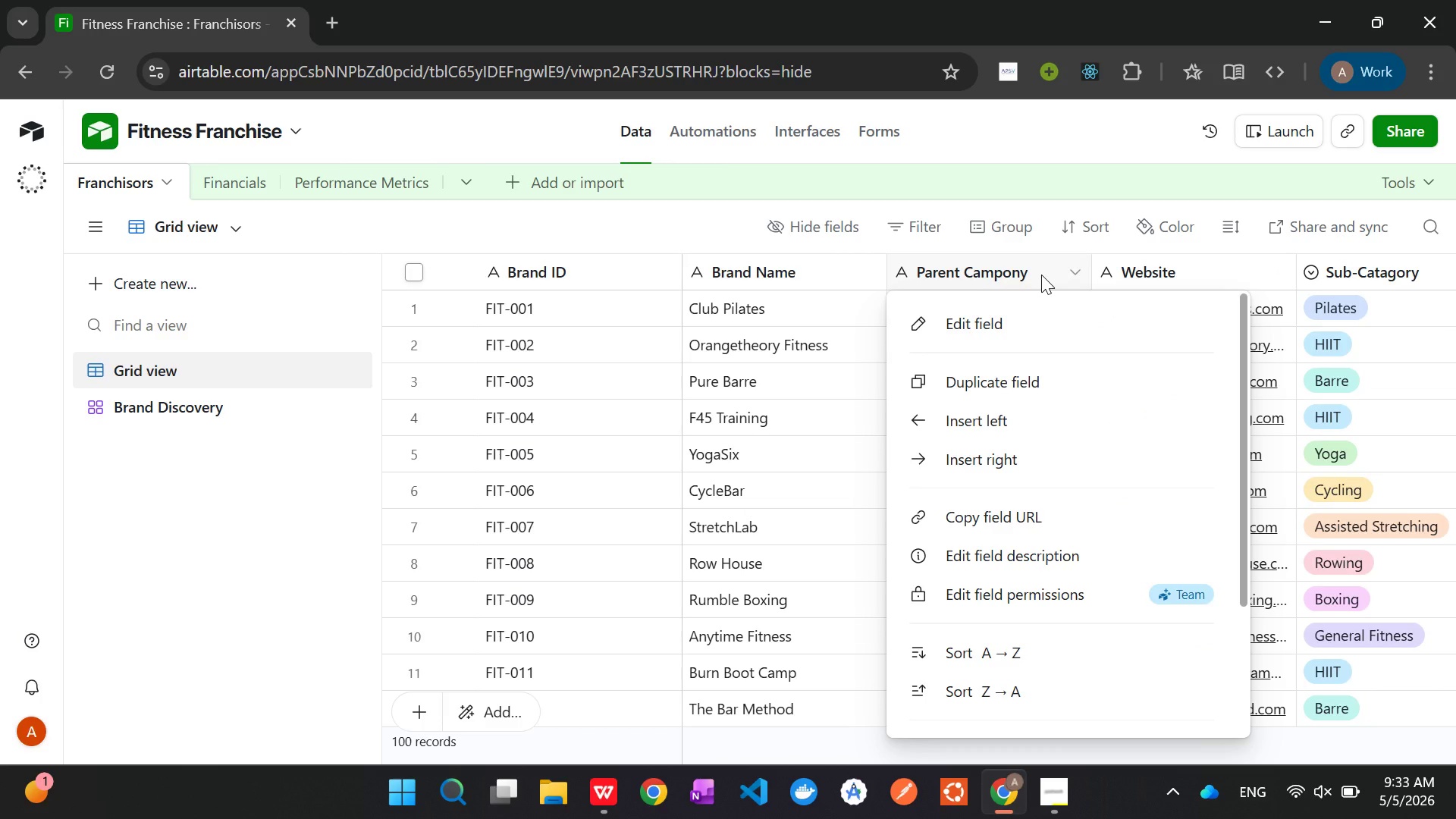 
left_click([1019, 458])
 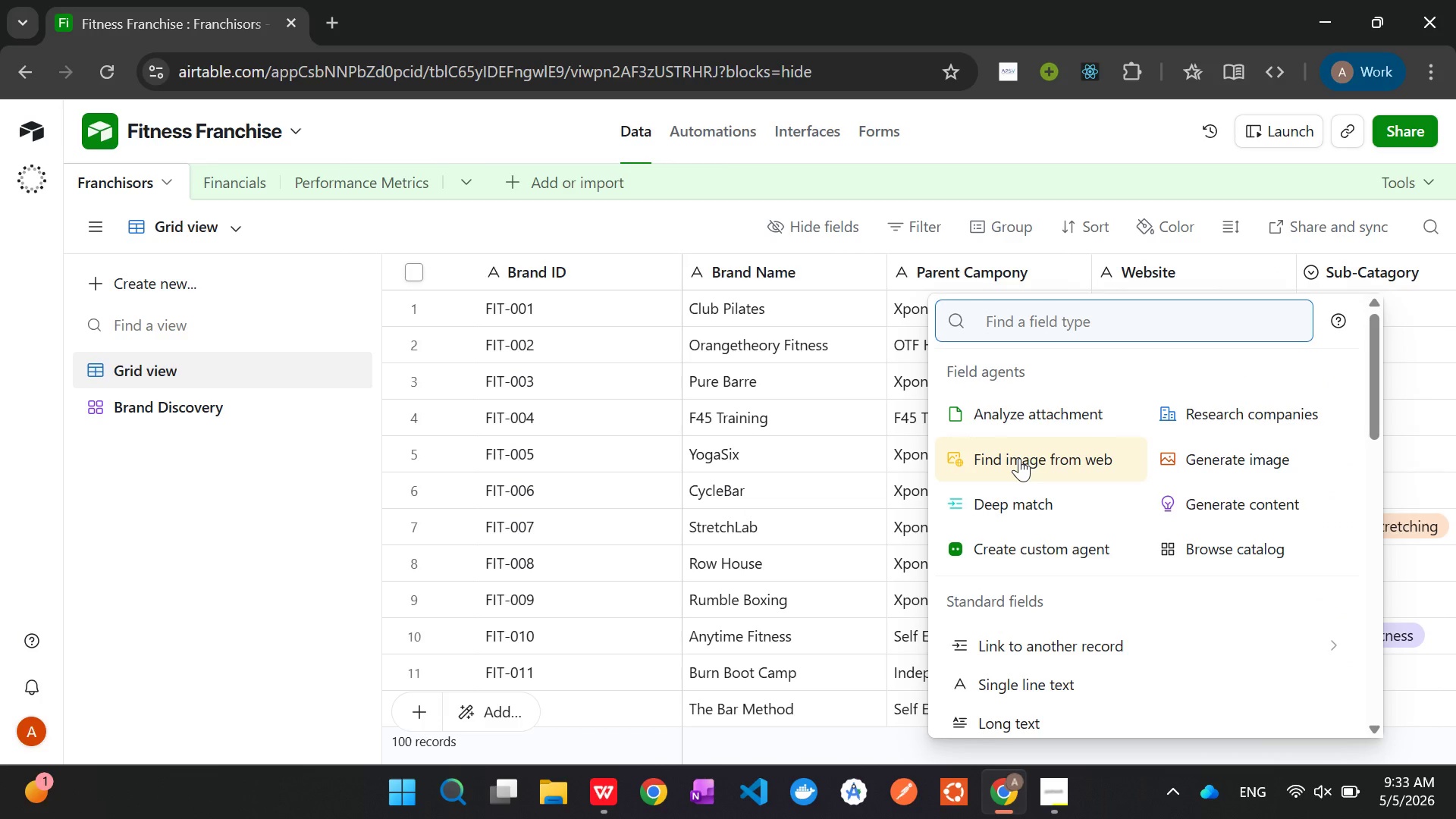 
type(att)